 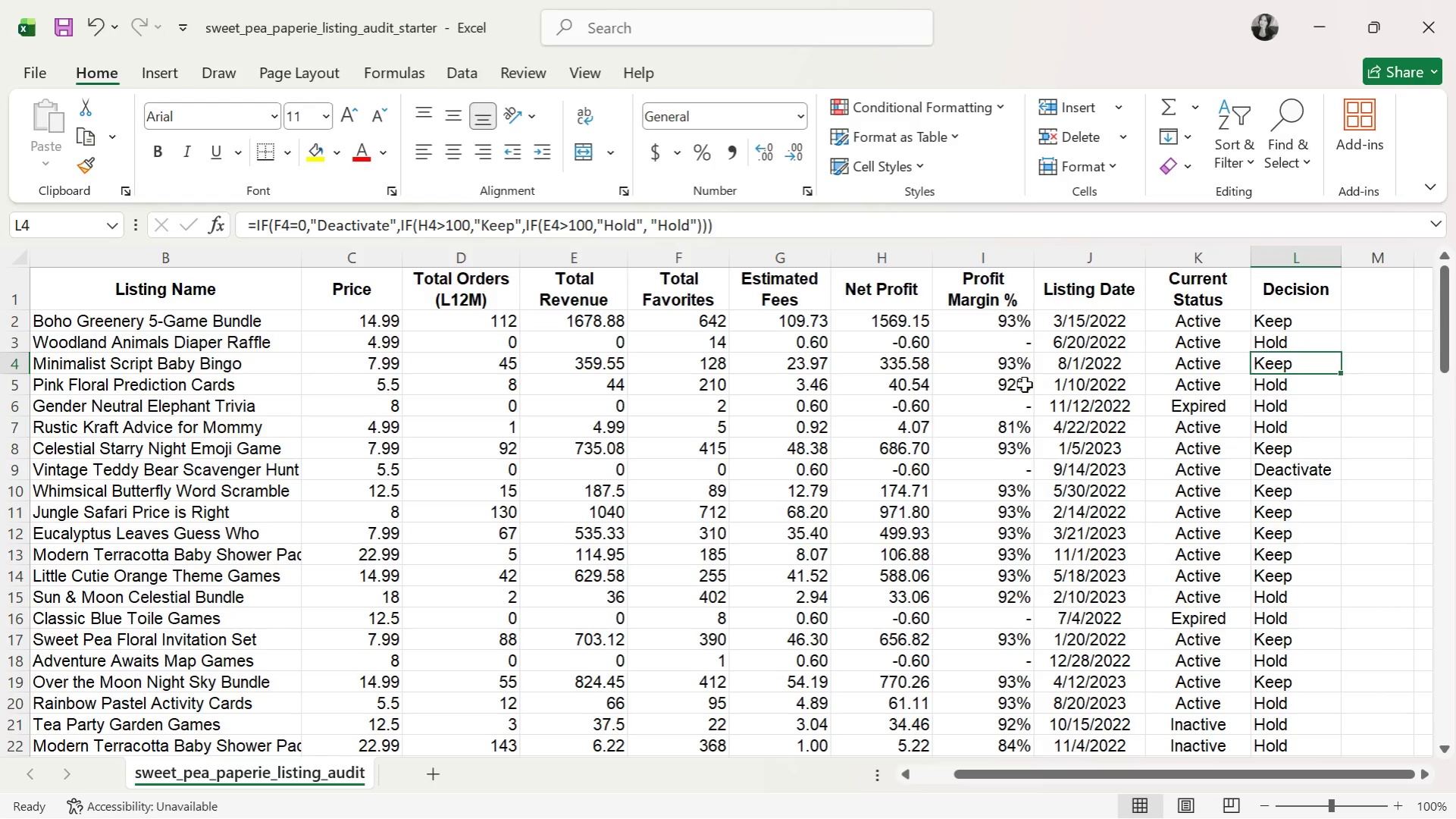 
left_click([1304, 476])
 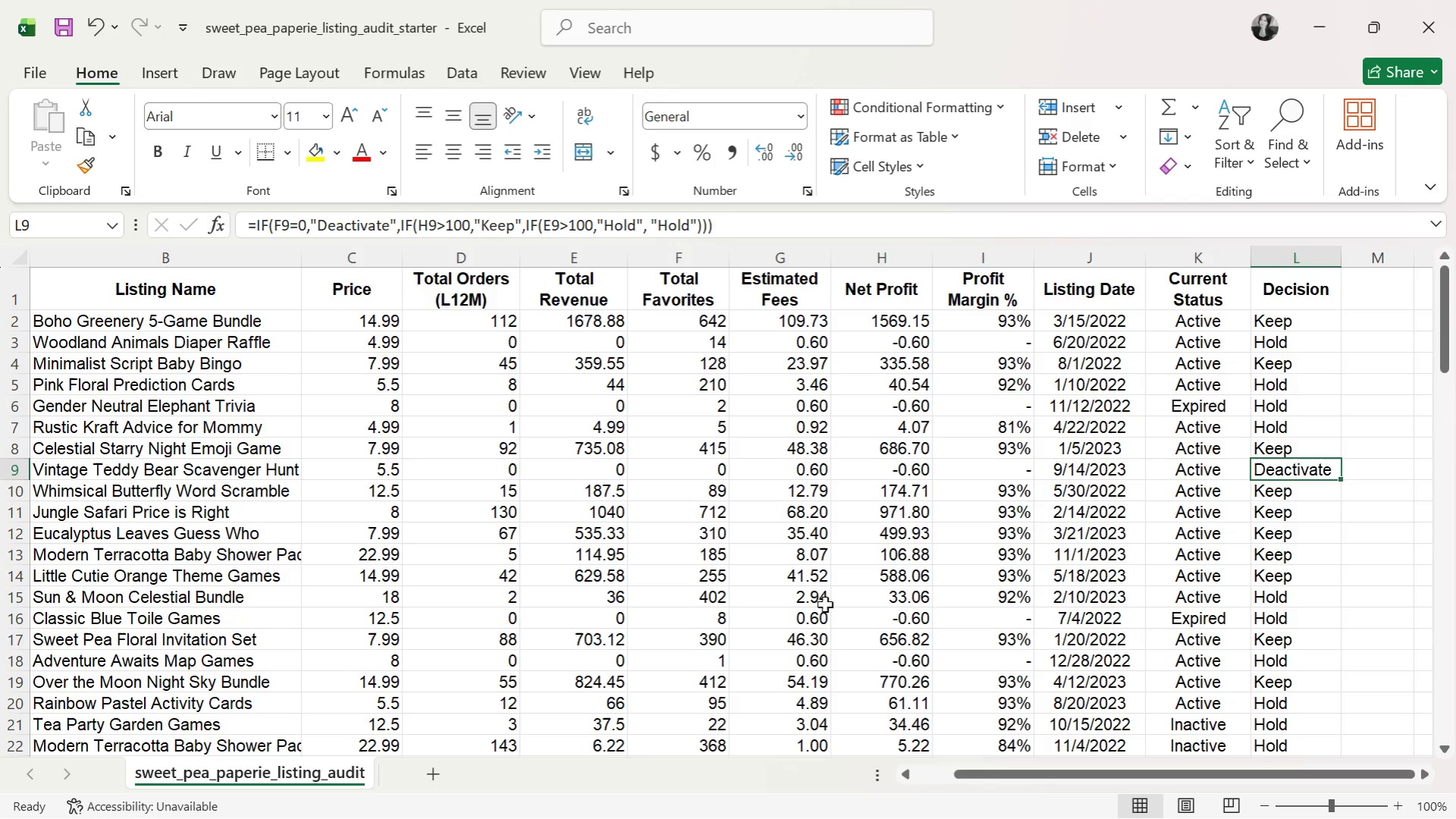 
left_click([1262, 617])
 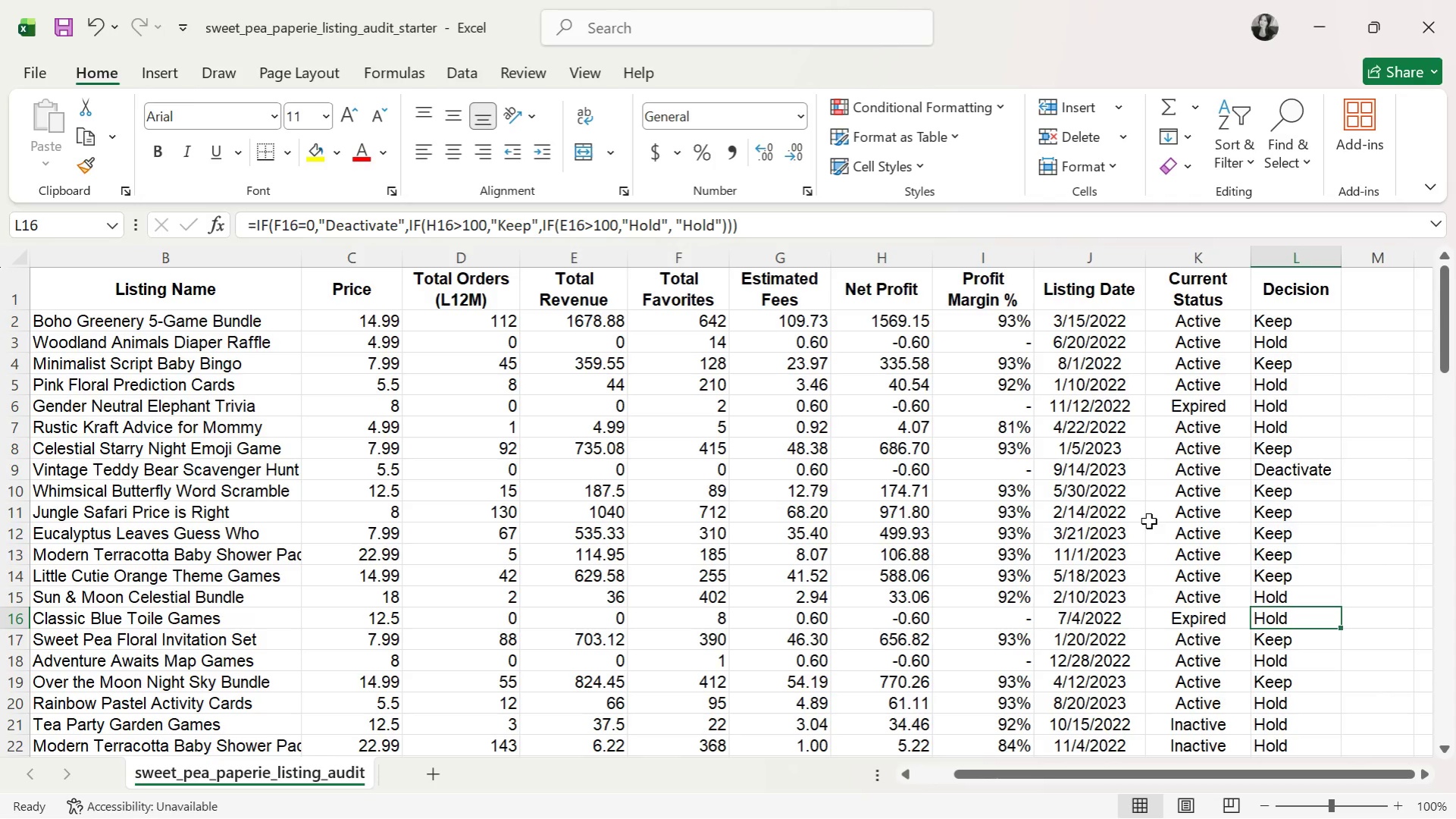 
wait(11.75)
 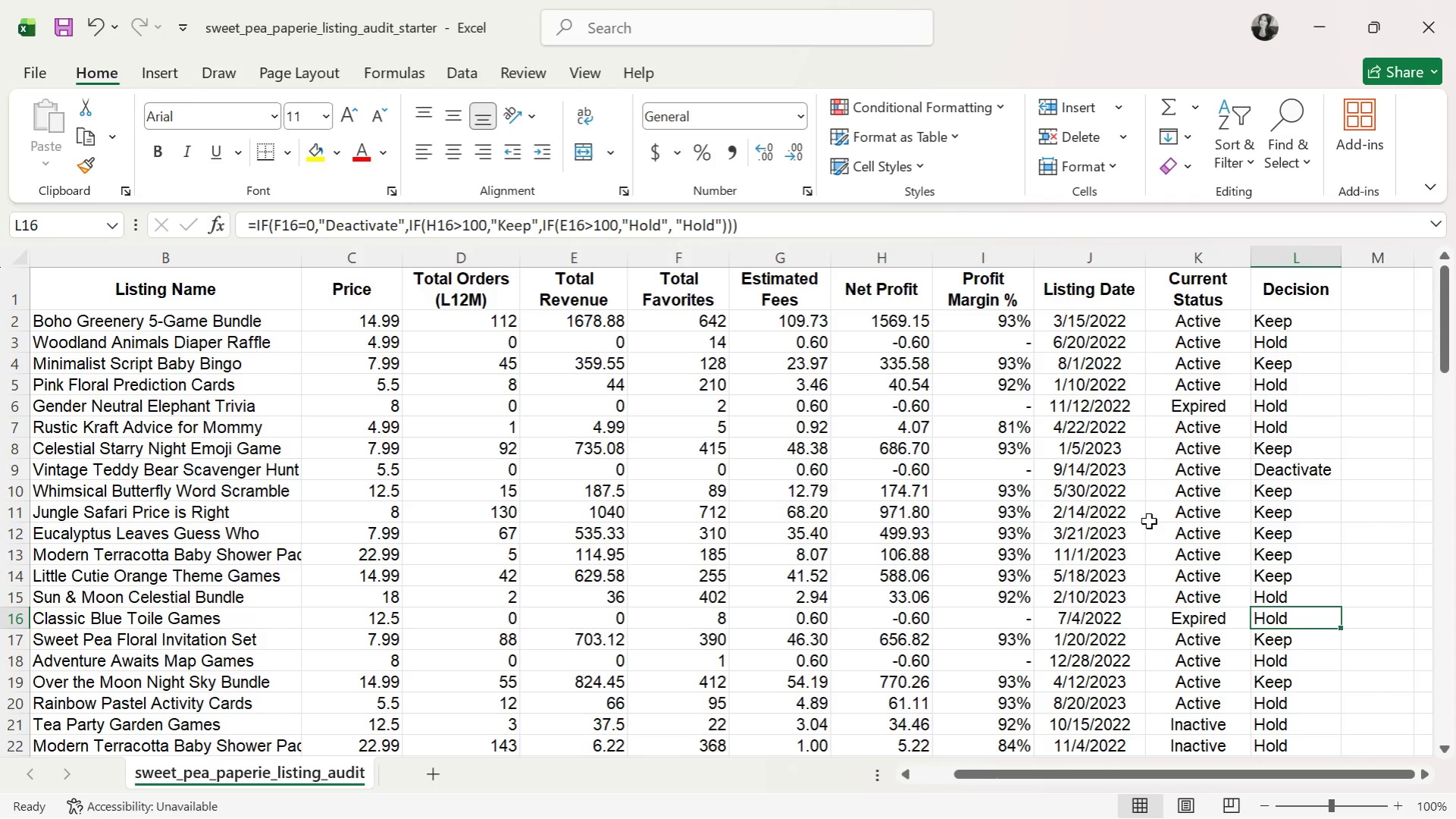 
scroll: coordinate [1323, 550], scroll_direction: down, amount: 3.0
 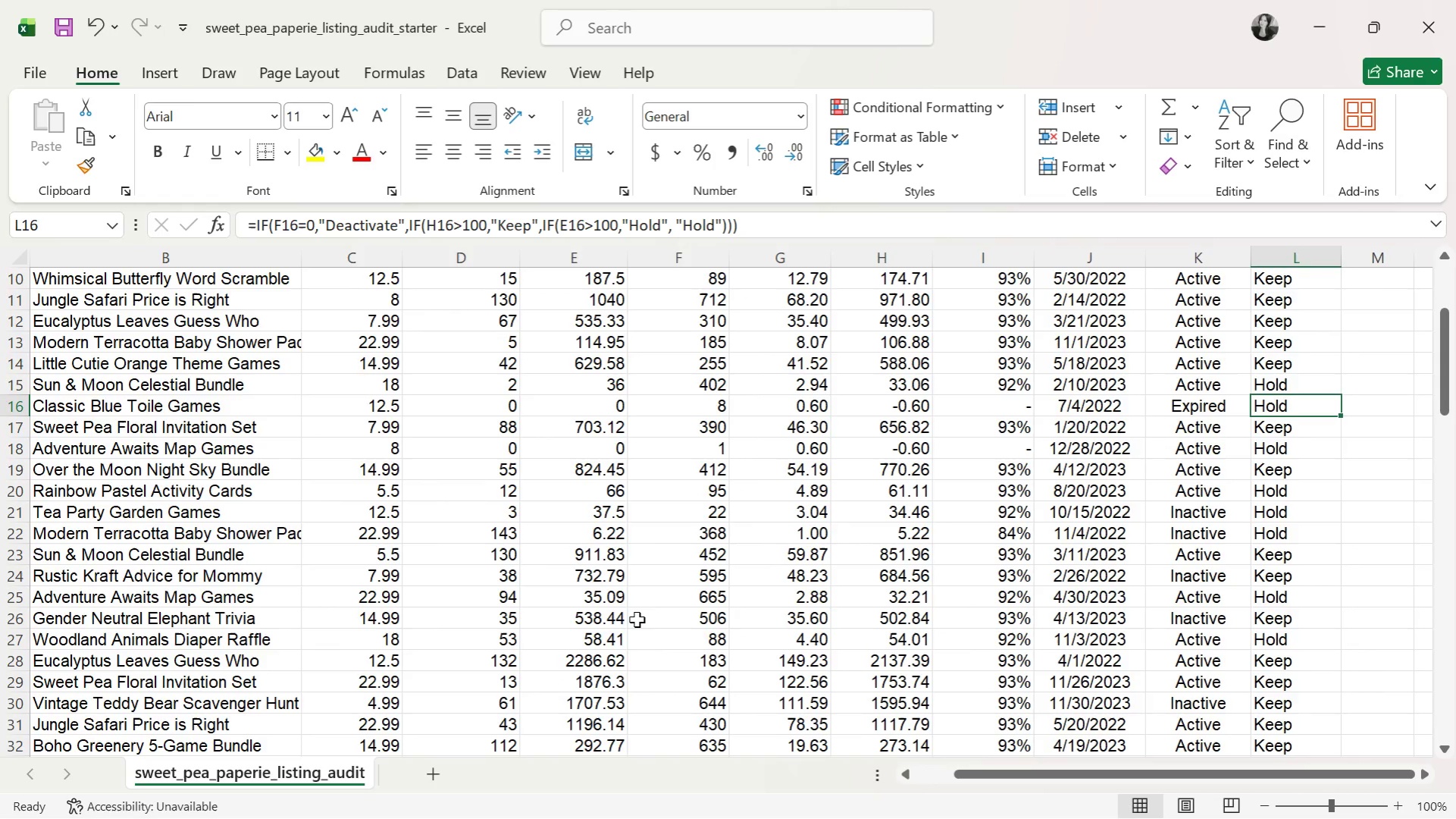 
scroll: coordinate [1108, 725], scroll_direction: up, amount: 16.0
 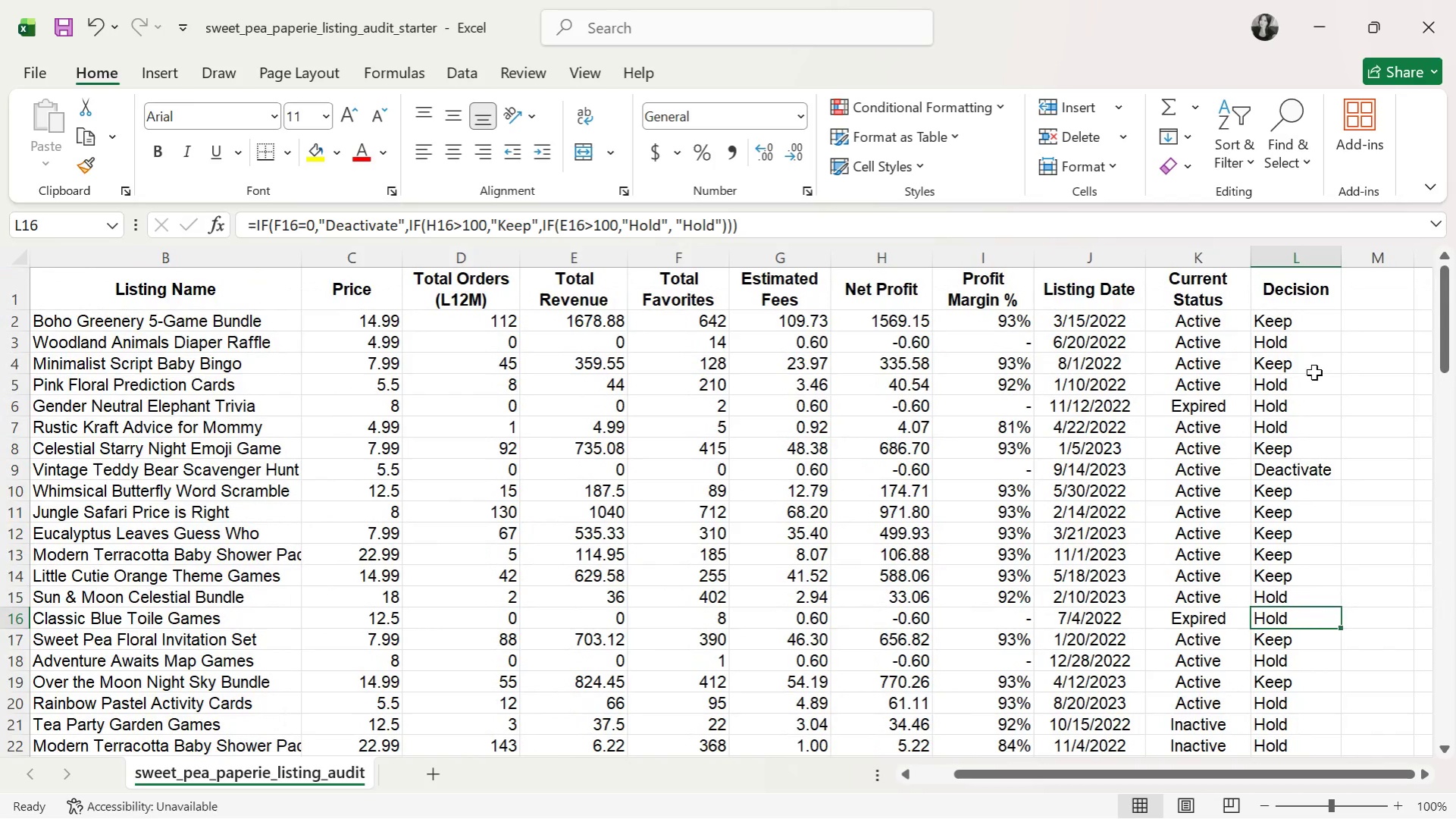 
left_click([1305, 373])
 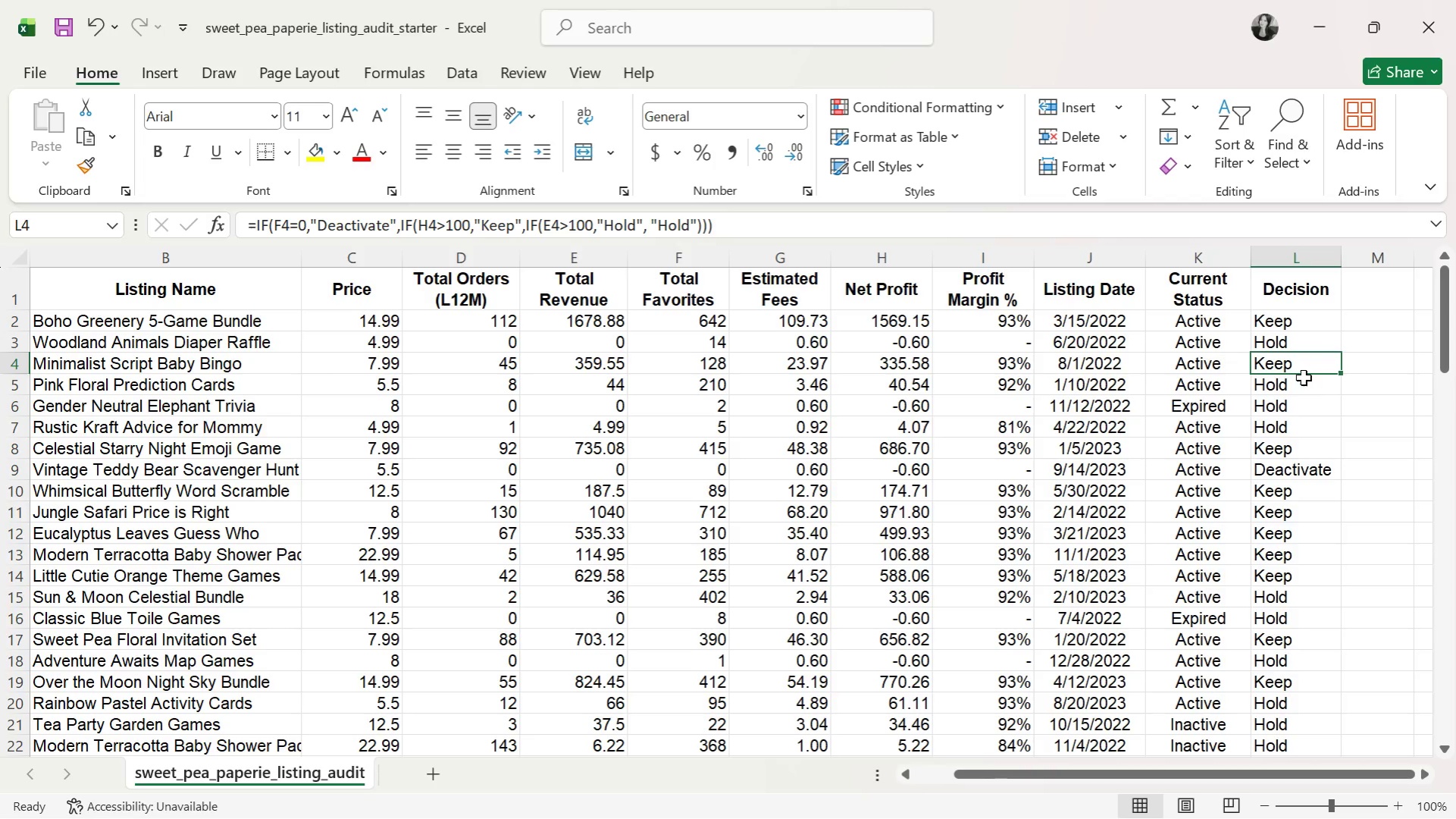 
key(Alt+Tab)